 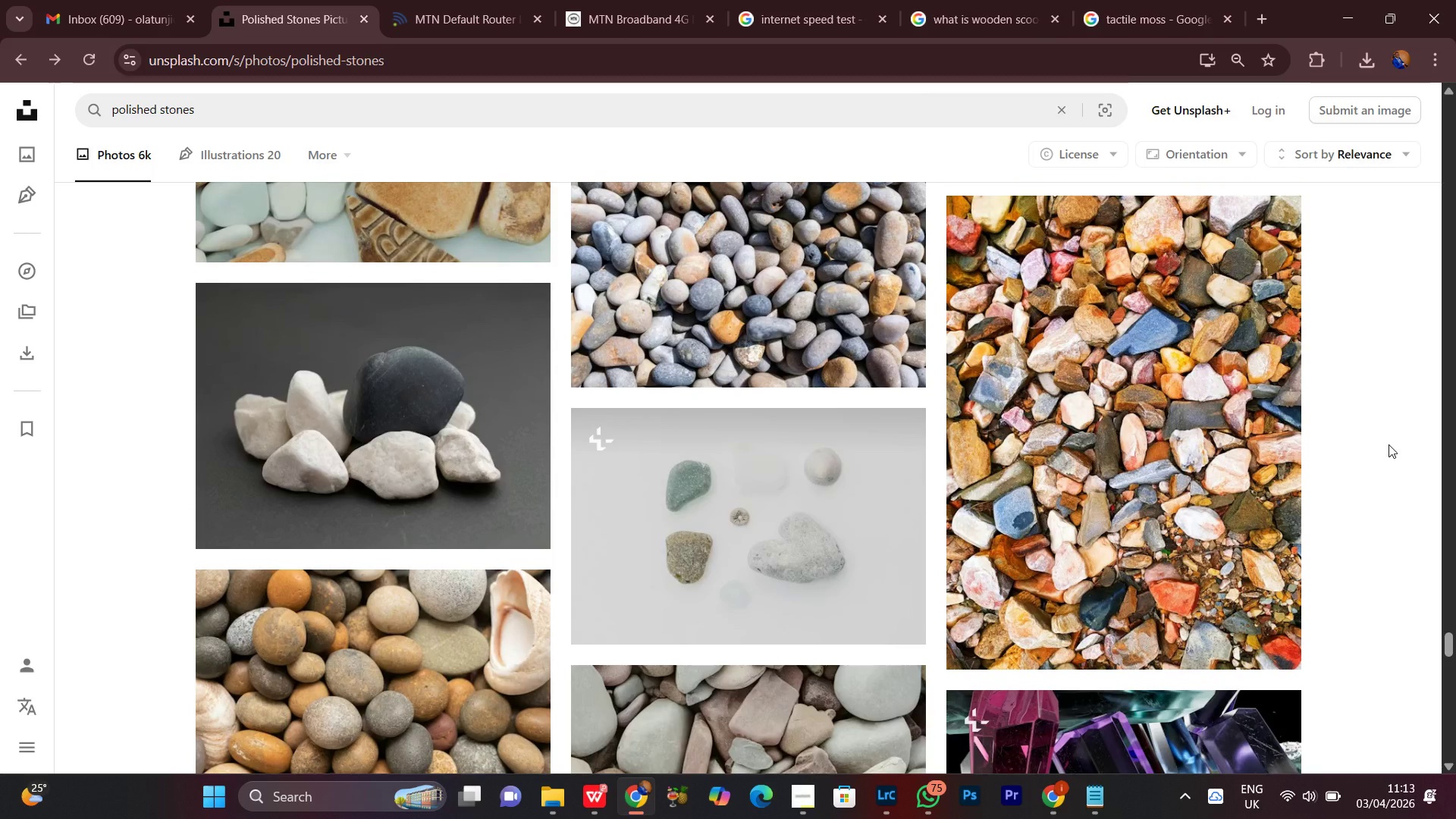 
scroll: coordinate [1390, 441], scroll_direction: up, amount: 12.0
 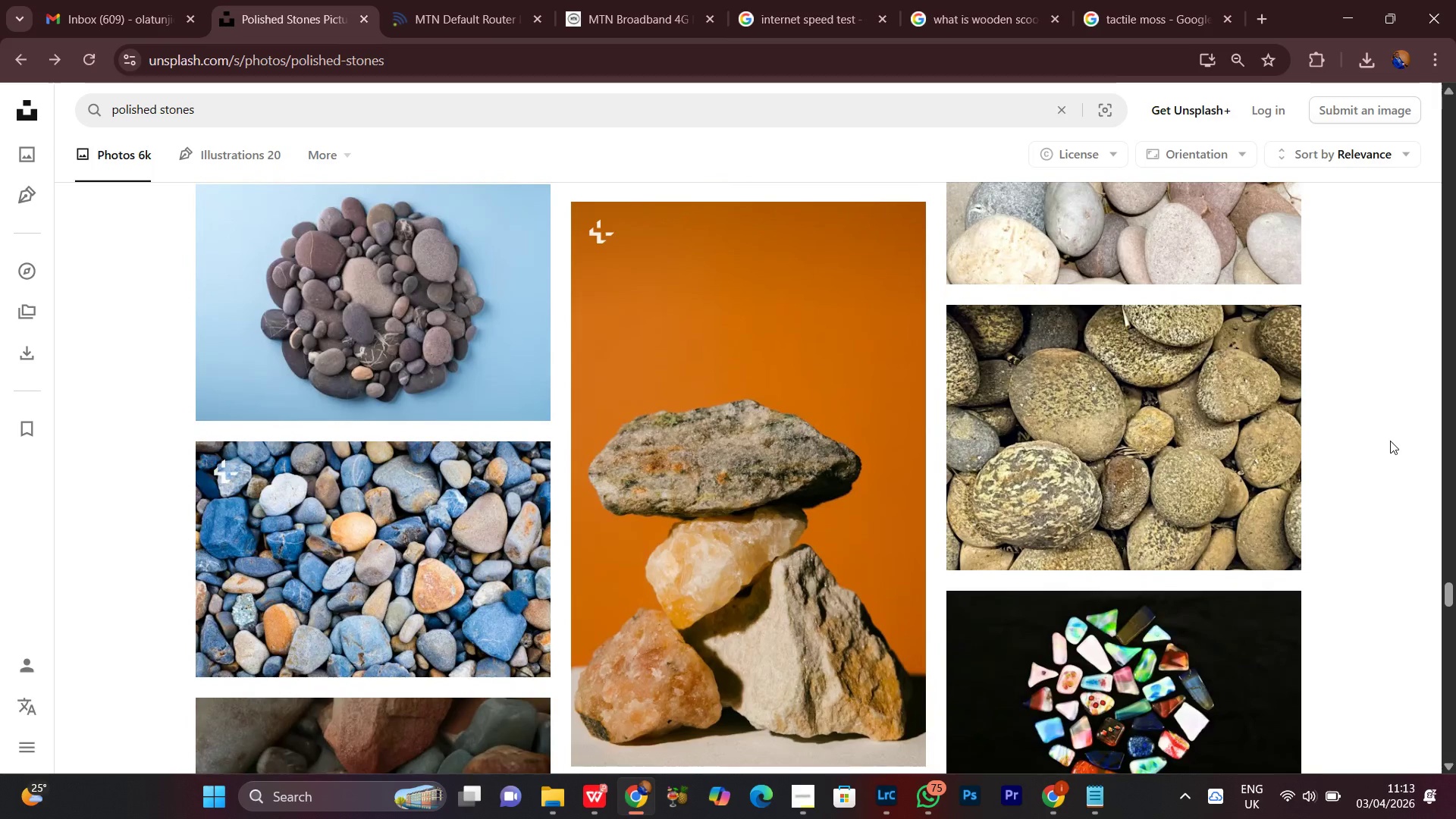 
scroll: coordinate [1397, 458], scroll_direction: down, amount: 8.0
 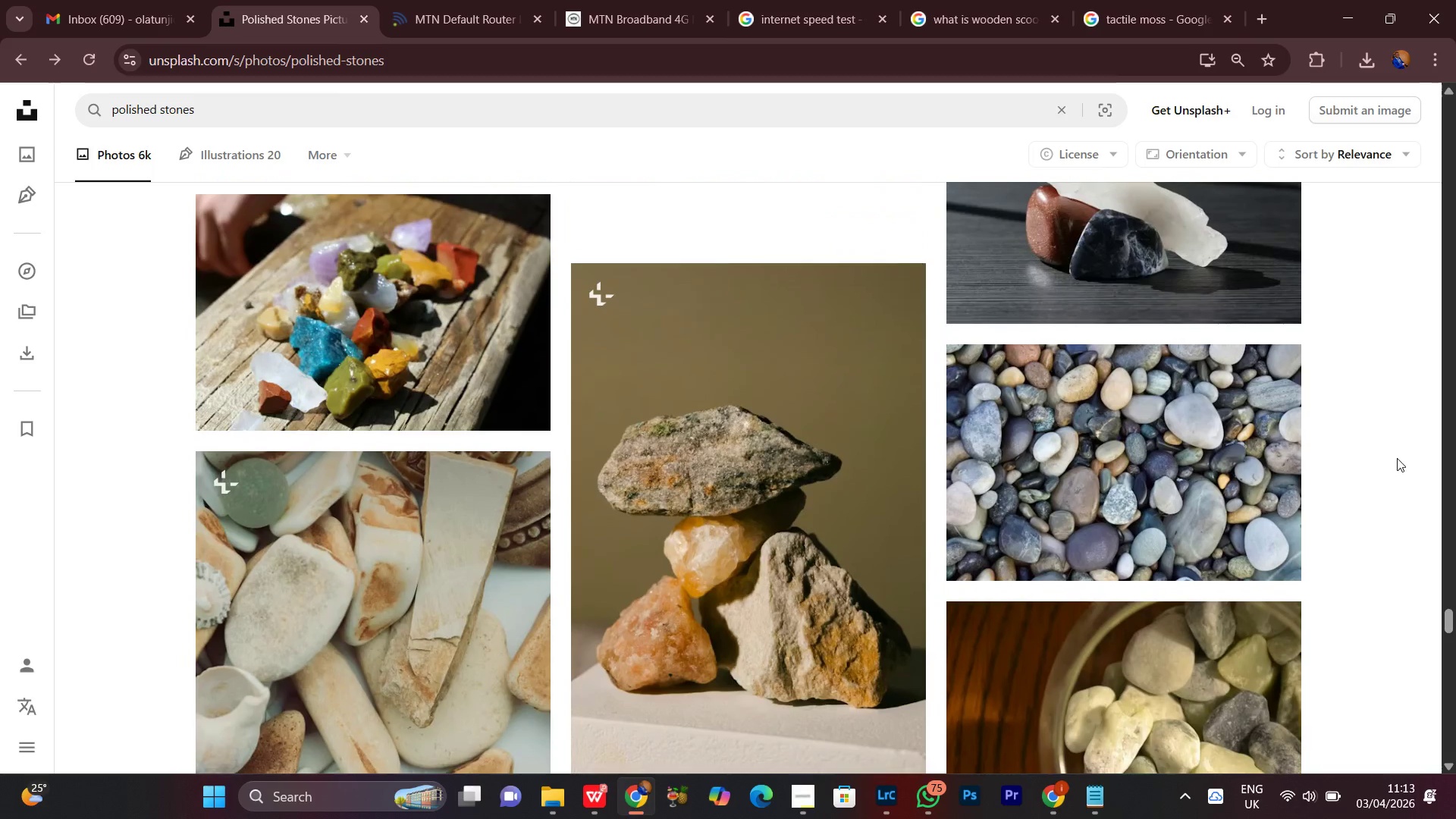 
scroll: coordinate [1397, 458], scroll_direction: up, amount: 2.0
 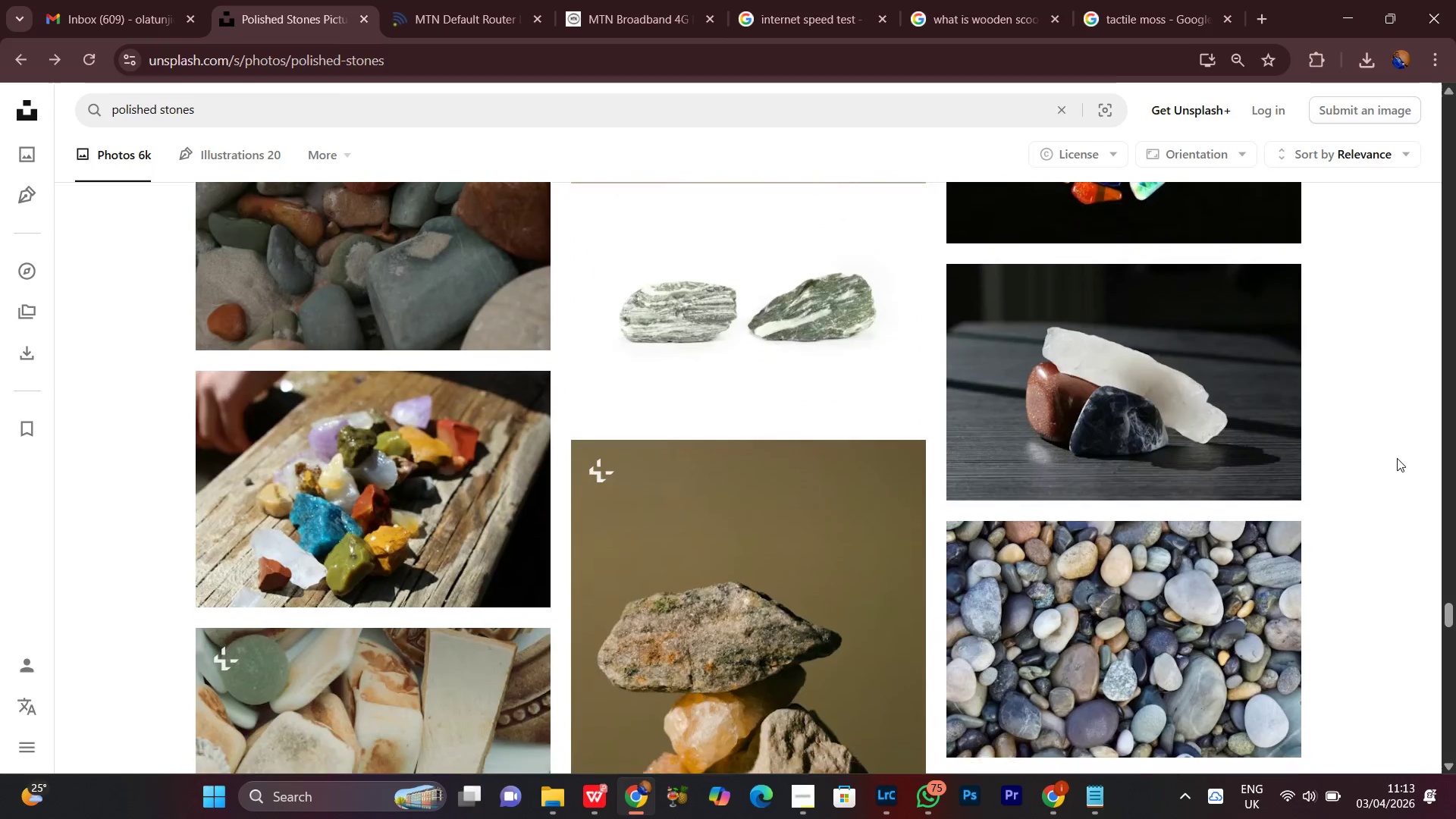 
scroll: coordinate [1397, 458], scroll_direction: down, amount: 1.0
 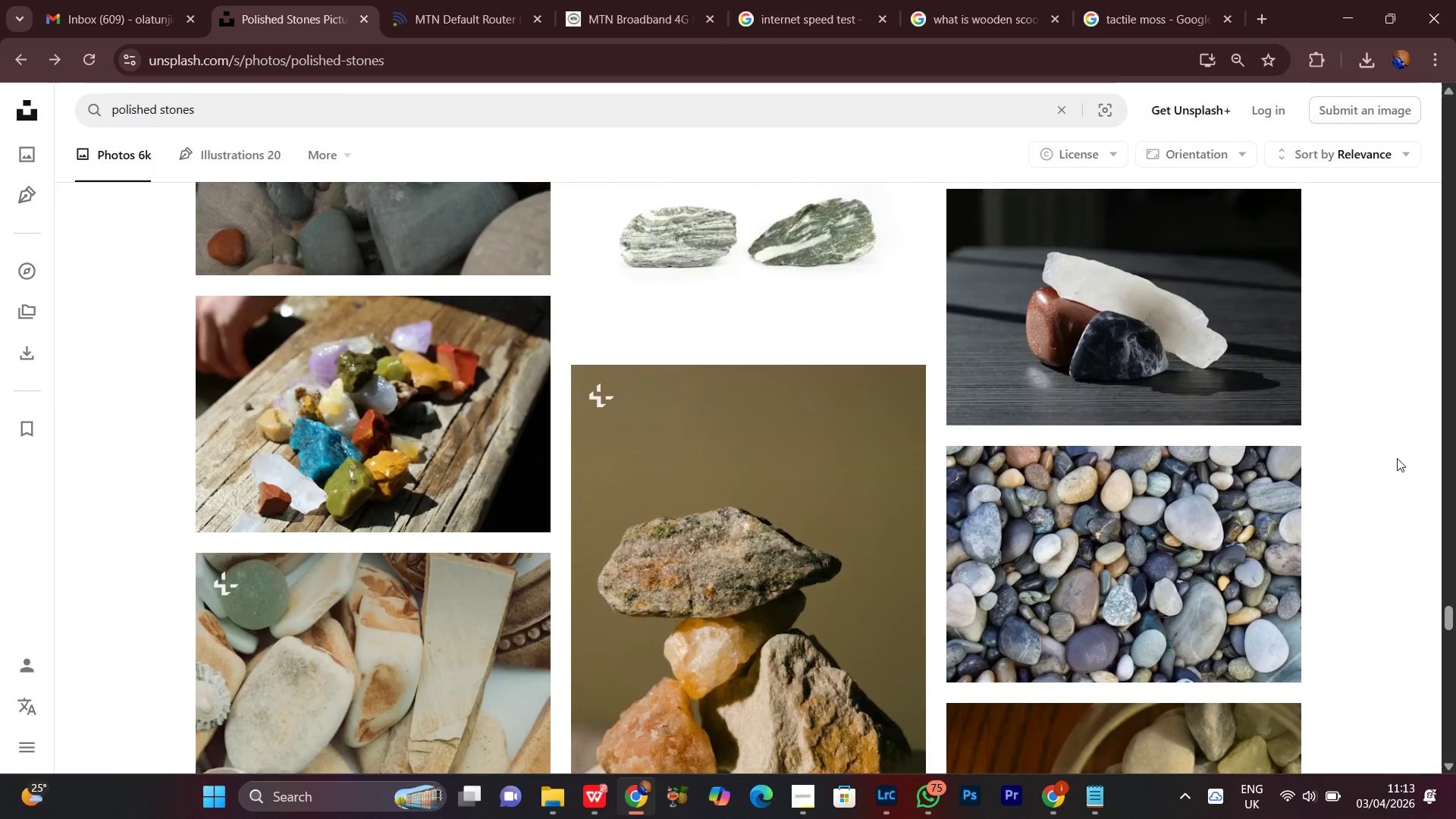 
scroll: coordinate [1397, 458], scroll_direction: up, amount: 1.0
 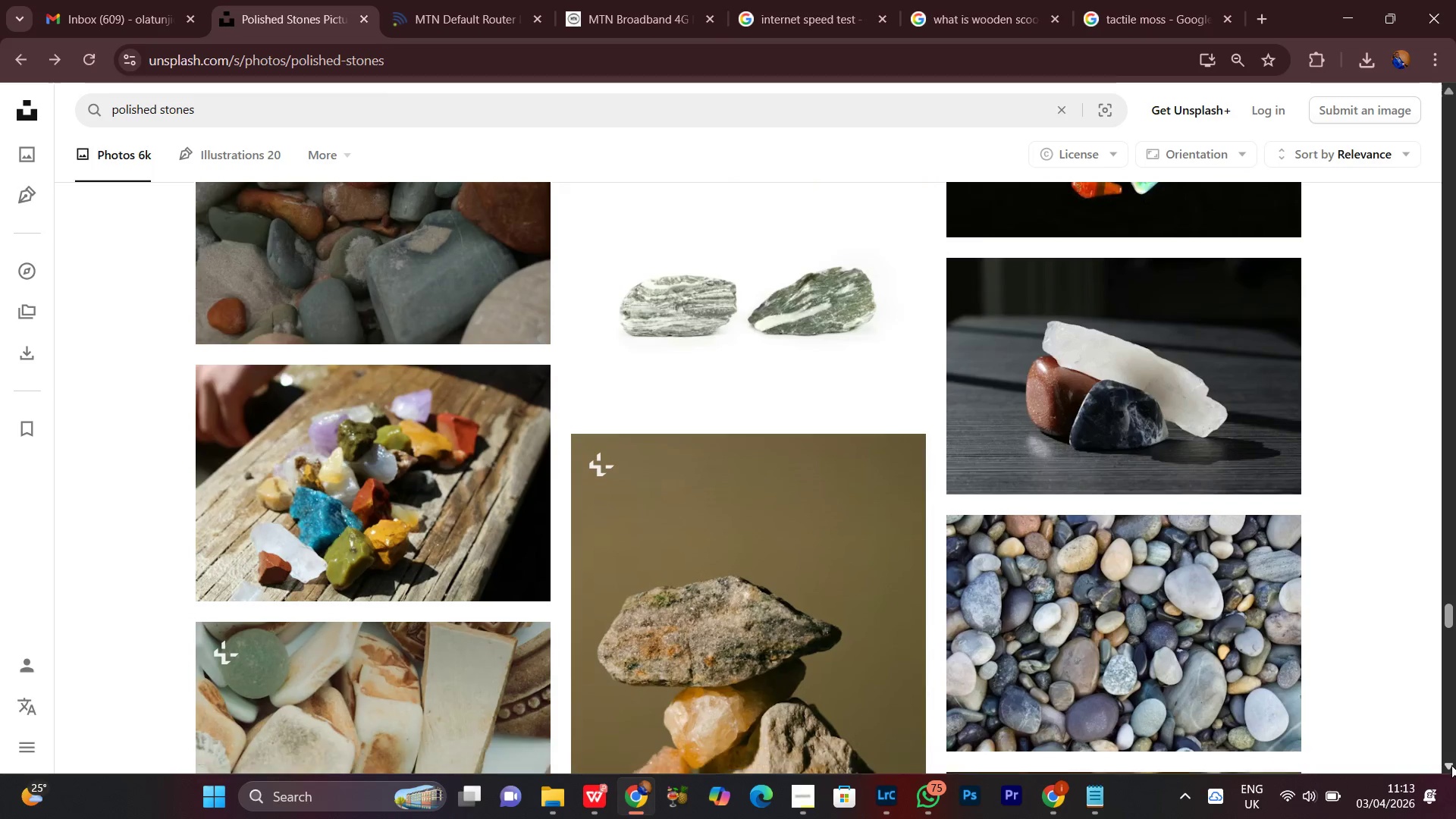 
left_click([1451, 765])
 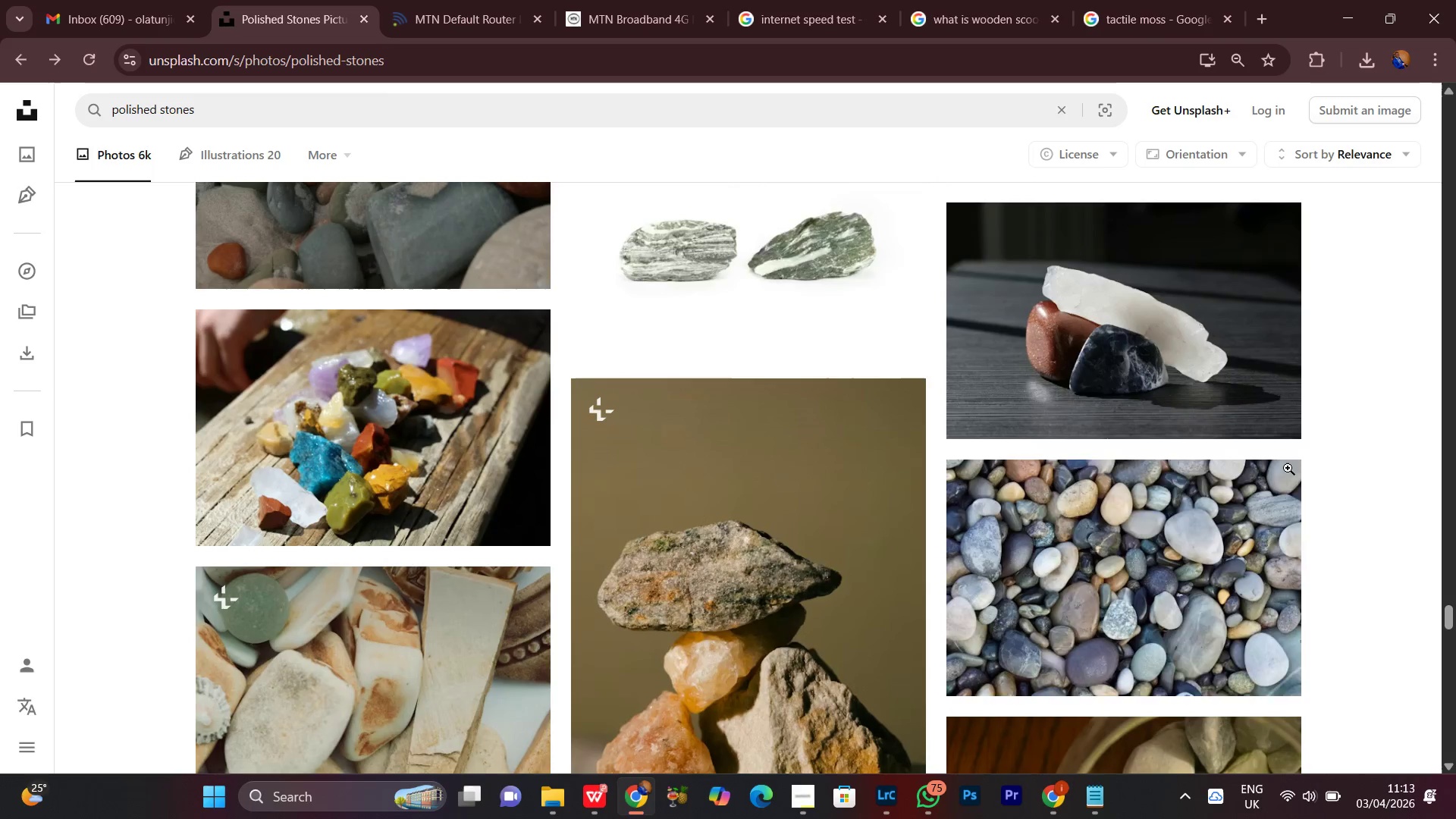 
scroll: coordinate [1360, 511], scroll_direction: down, amount: 32.0
 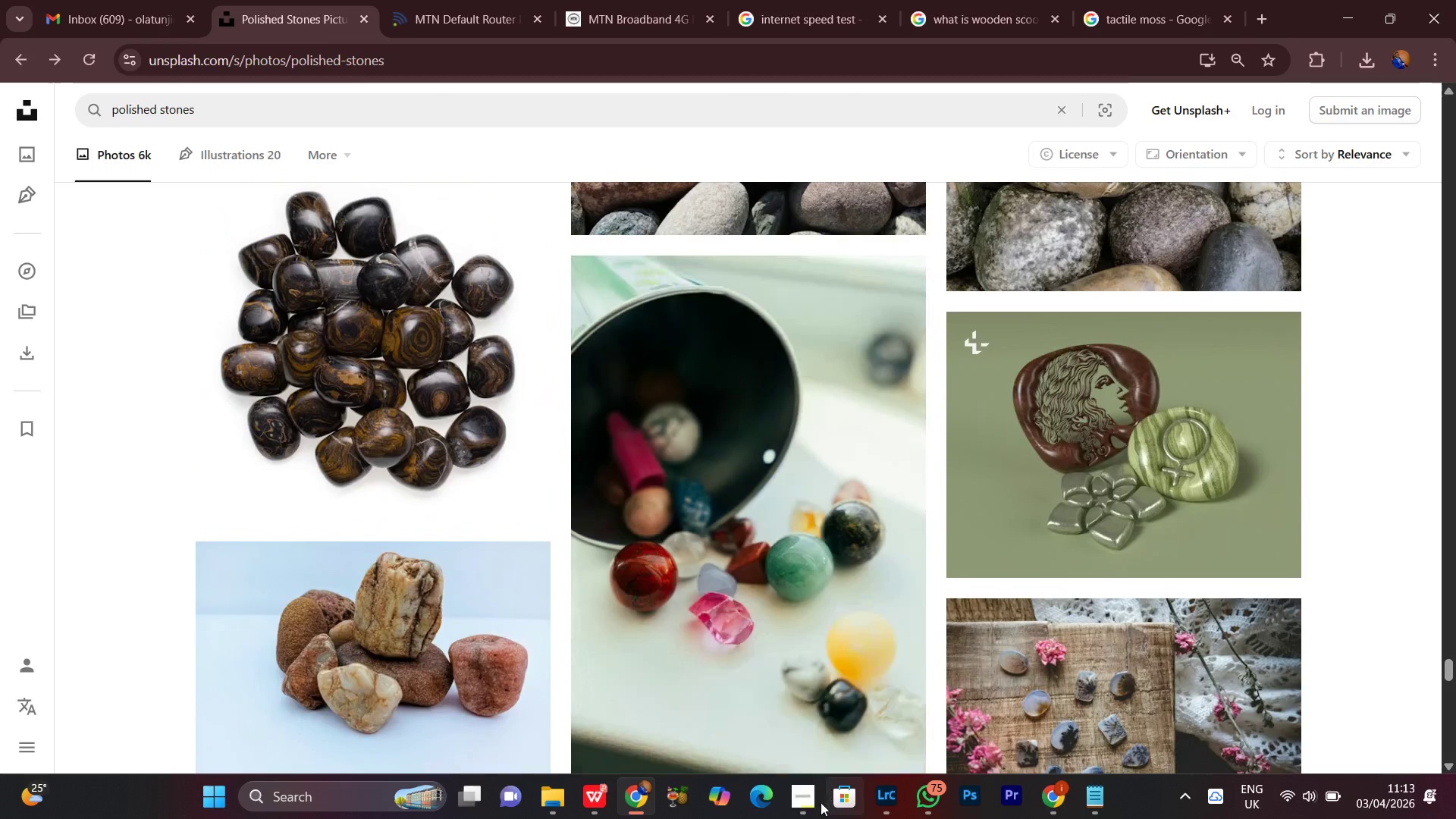 
left_click([799, 799])